 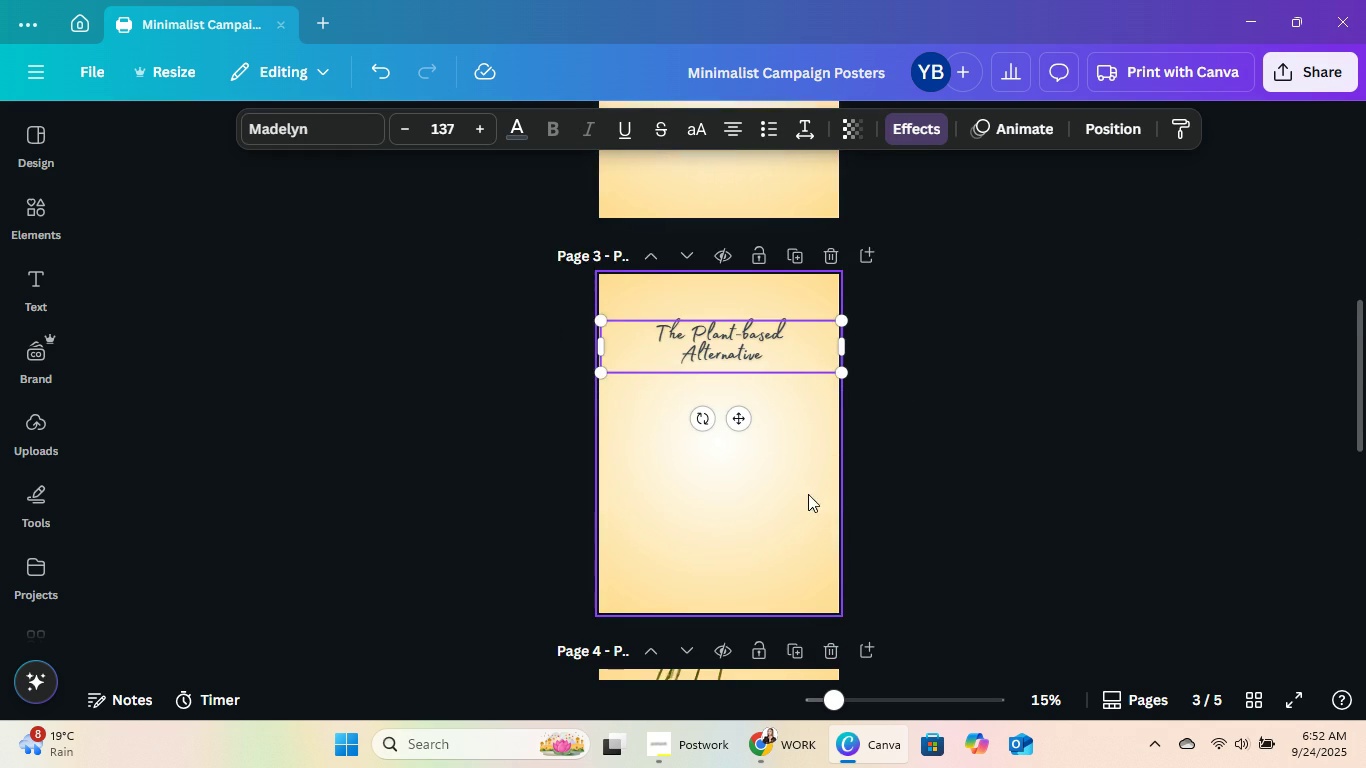 
scroll: coordinate [819, 508], scroll_direction: down, amount: 2.0
 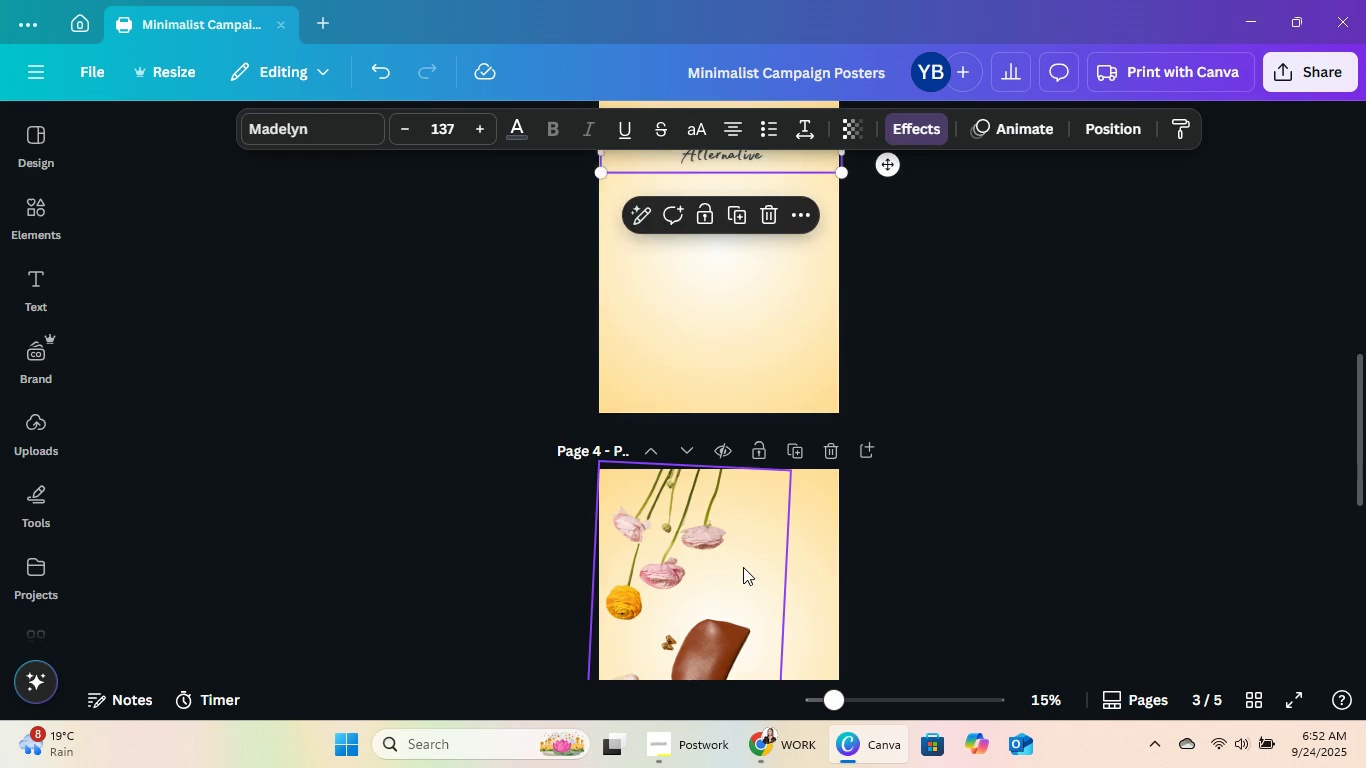 
left_click([741, 567])
 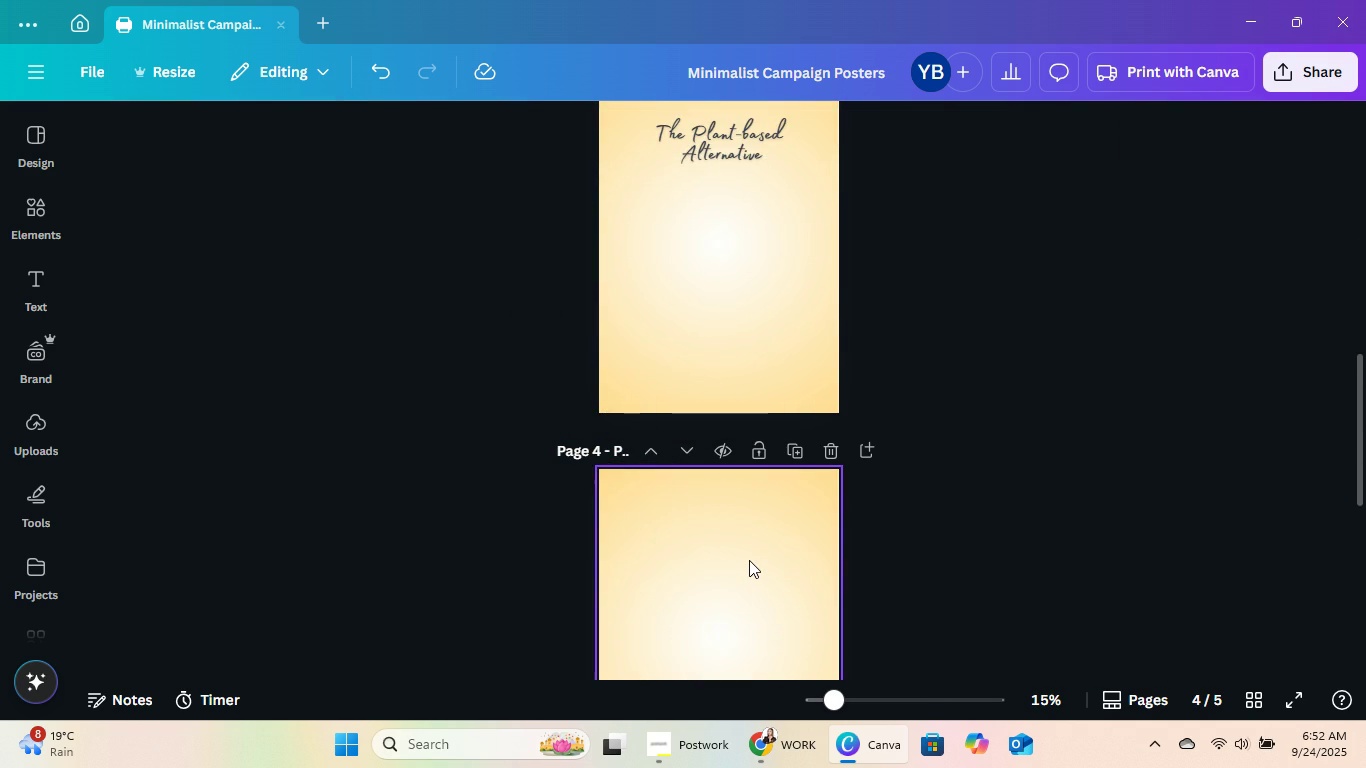 
key(Backspace)
 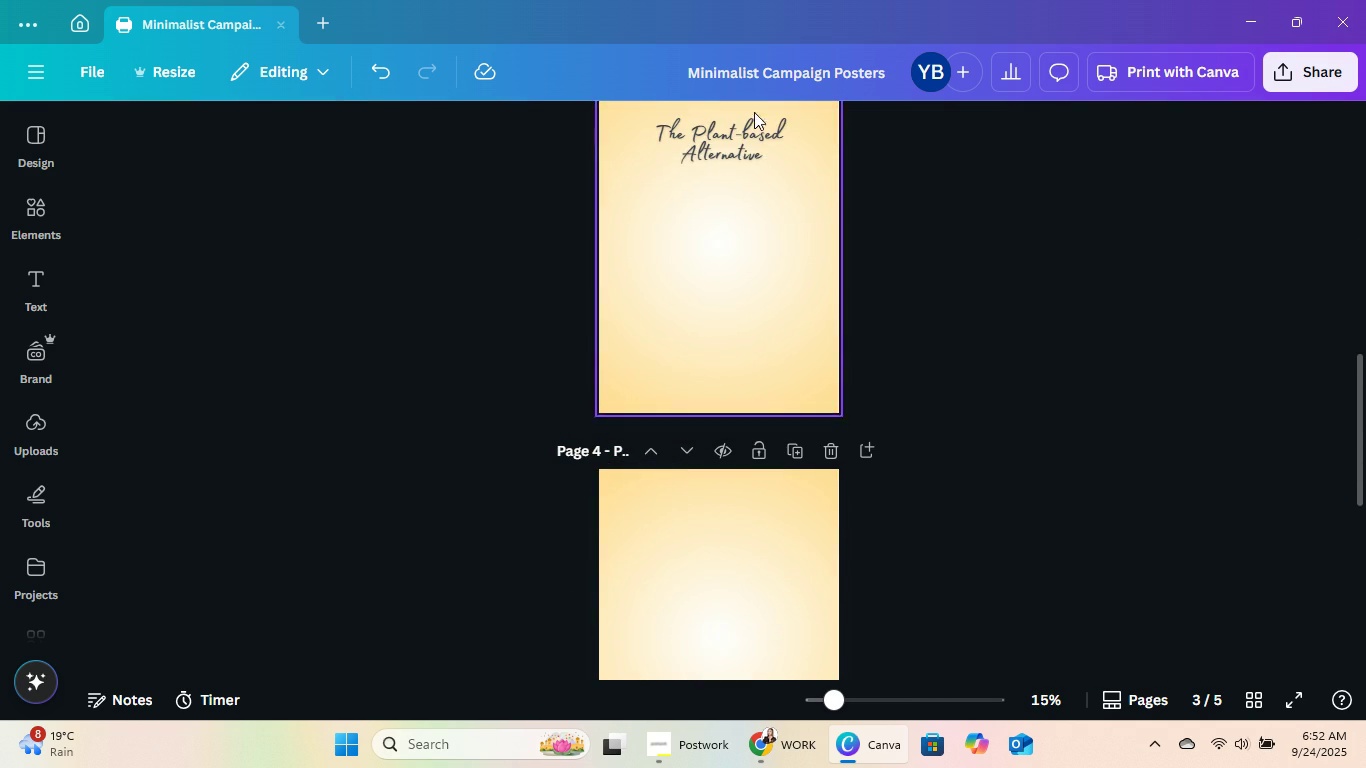 
scroll: coordinate [776, 205], scroll_direction: up, amount: 2.0